 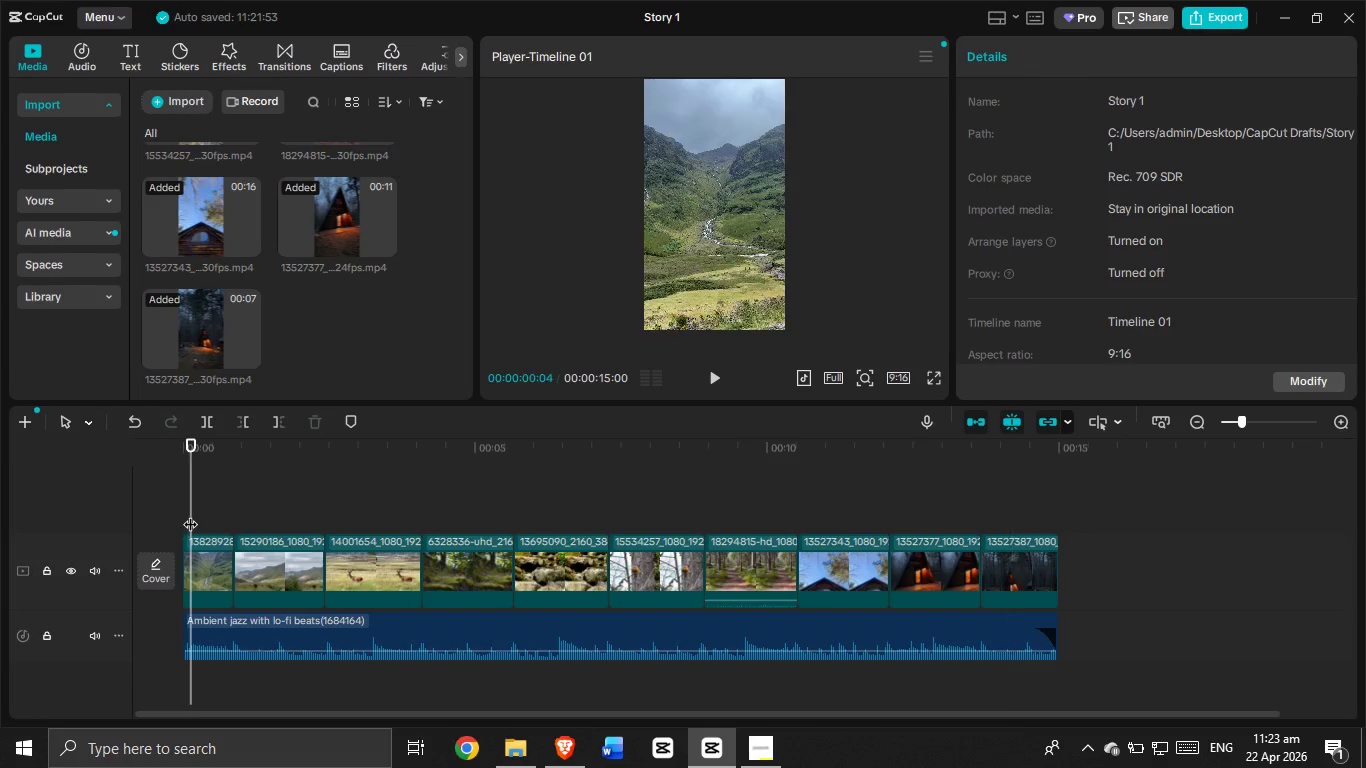 
left_click_drag(start_coordinate=[190, 514], to_coordinate=[123, 501])
 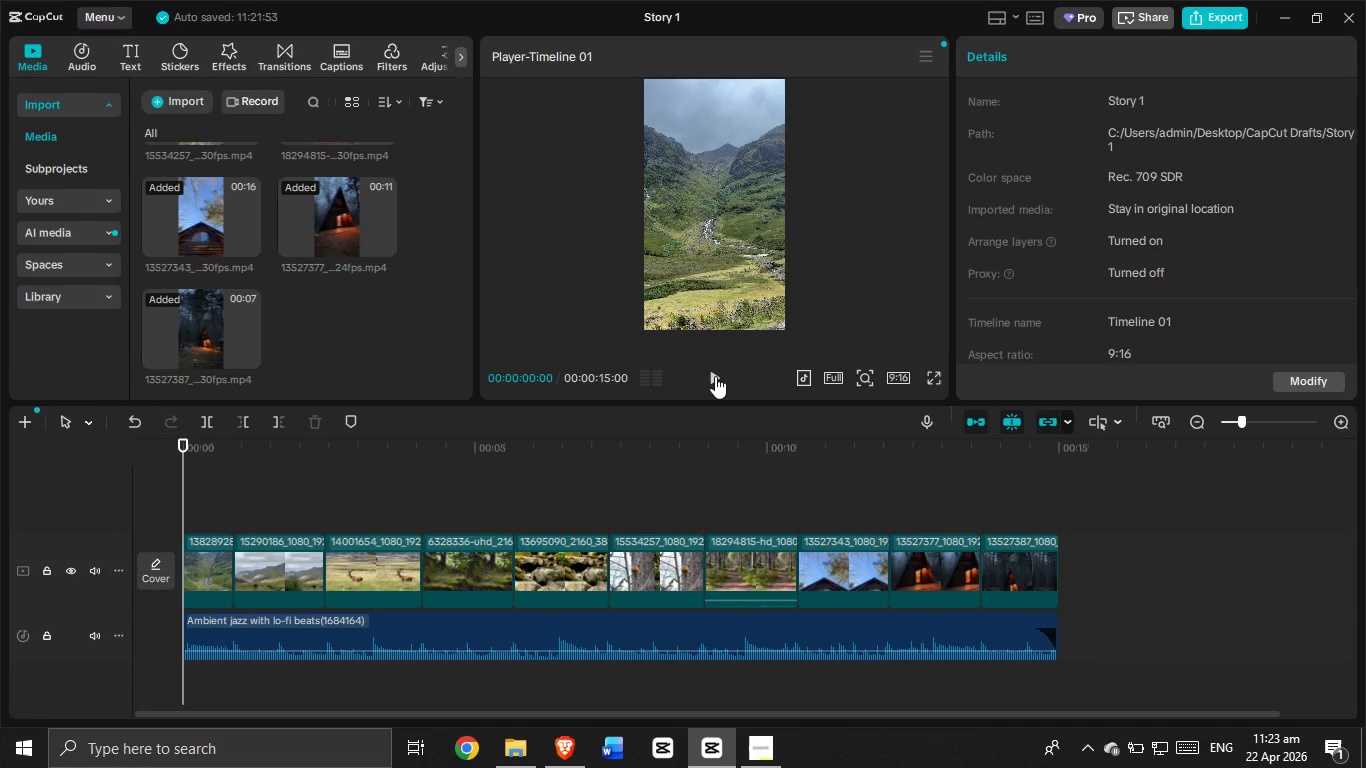 
left_click([715, 376])
 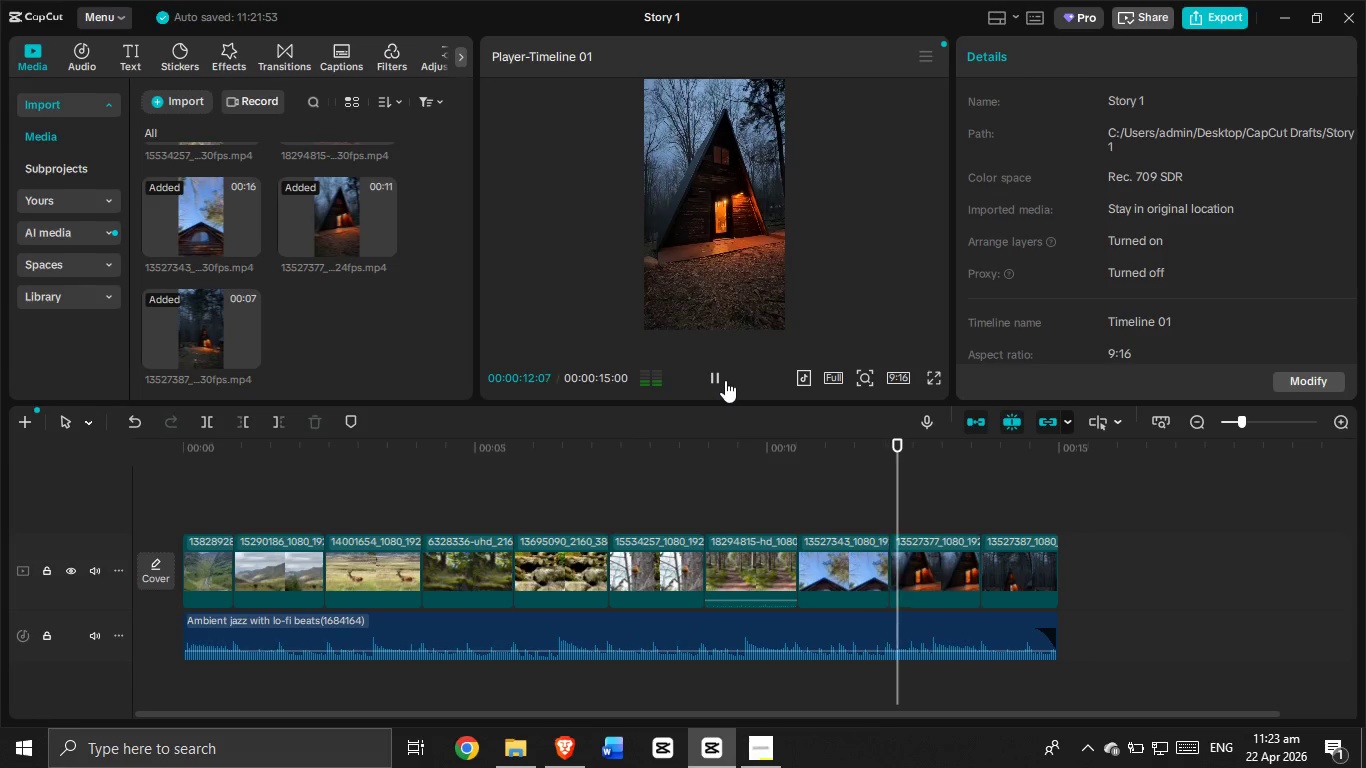 
wait(17.47)
 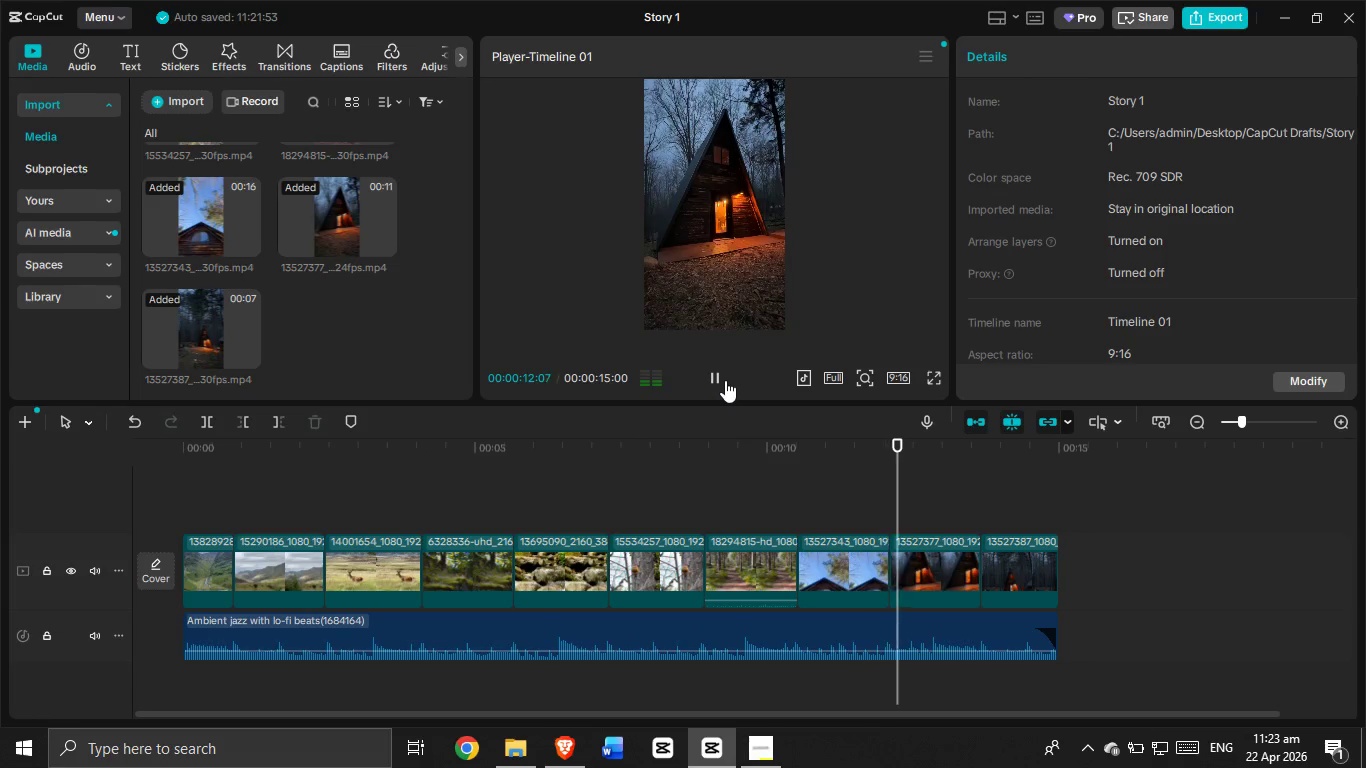 
left_click([545, 761])
 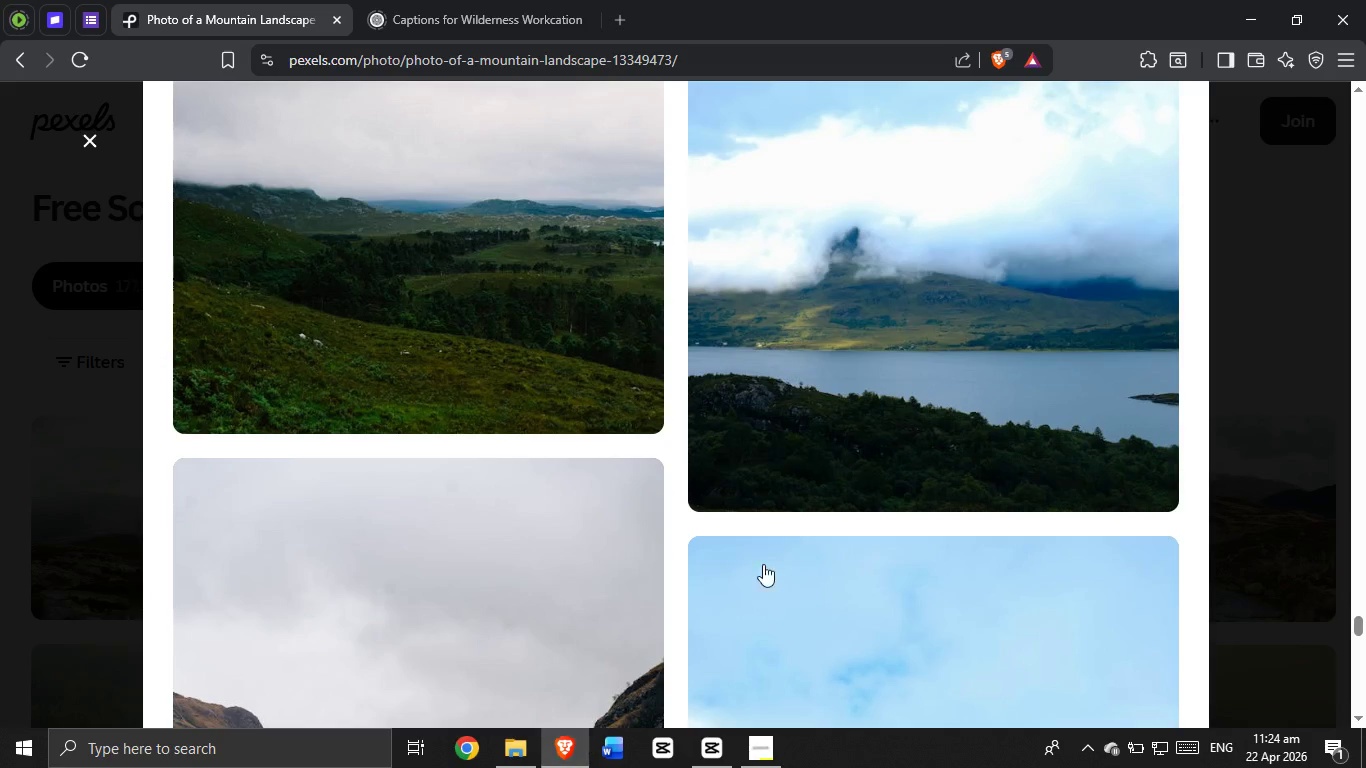 
scroll: coordinate [702, 517], scroll_direction: down, amount: 5.0
 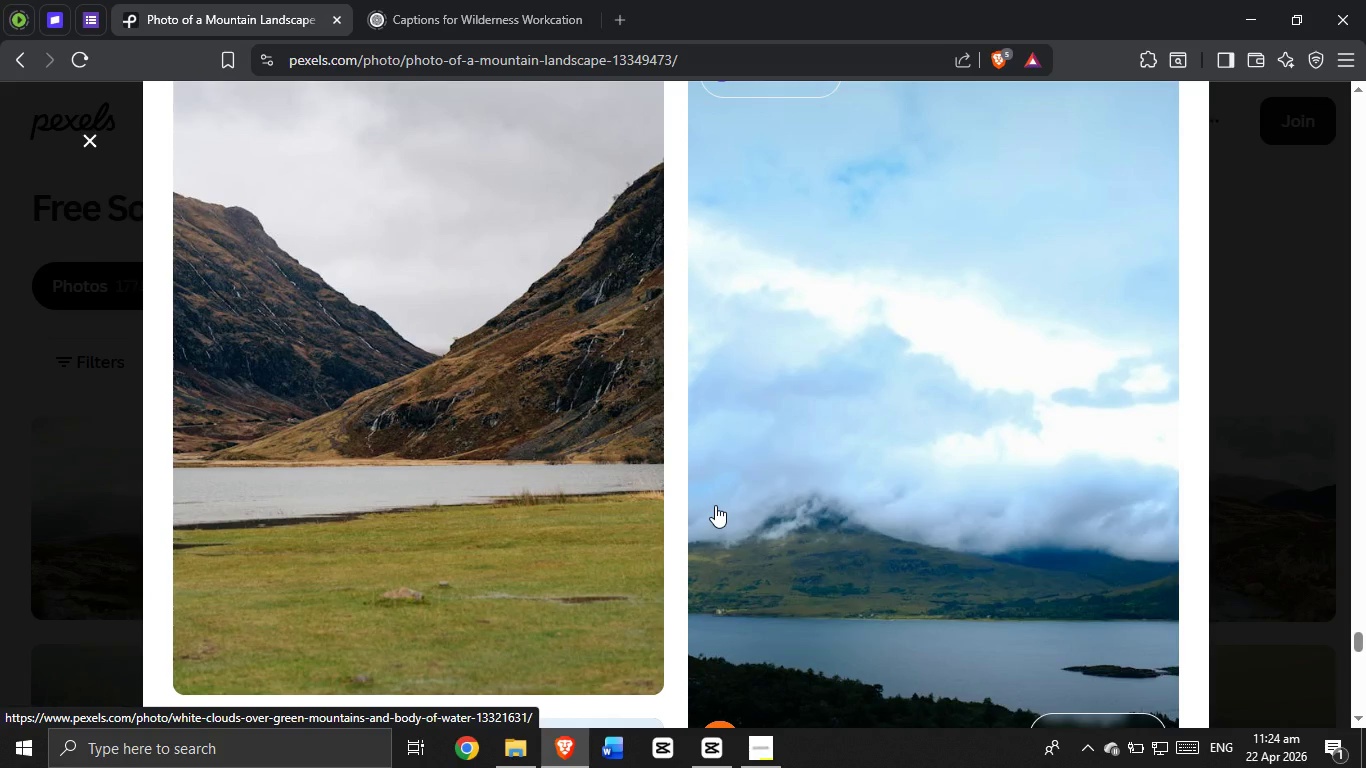 
wait(7.24)
 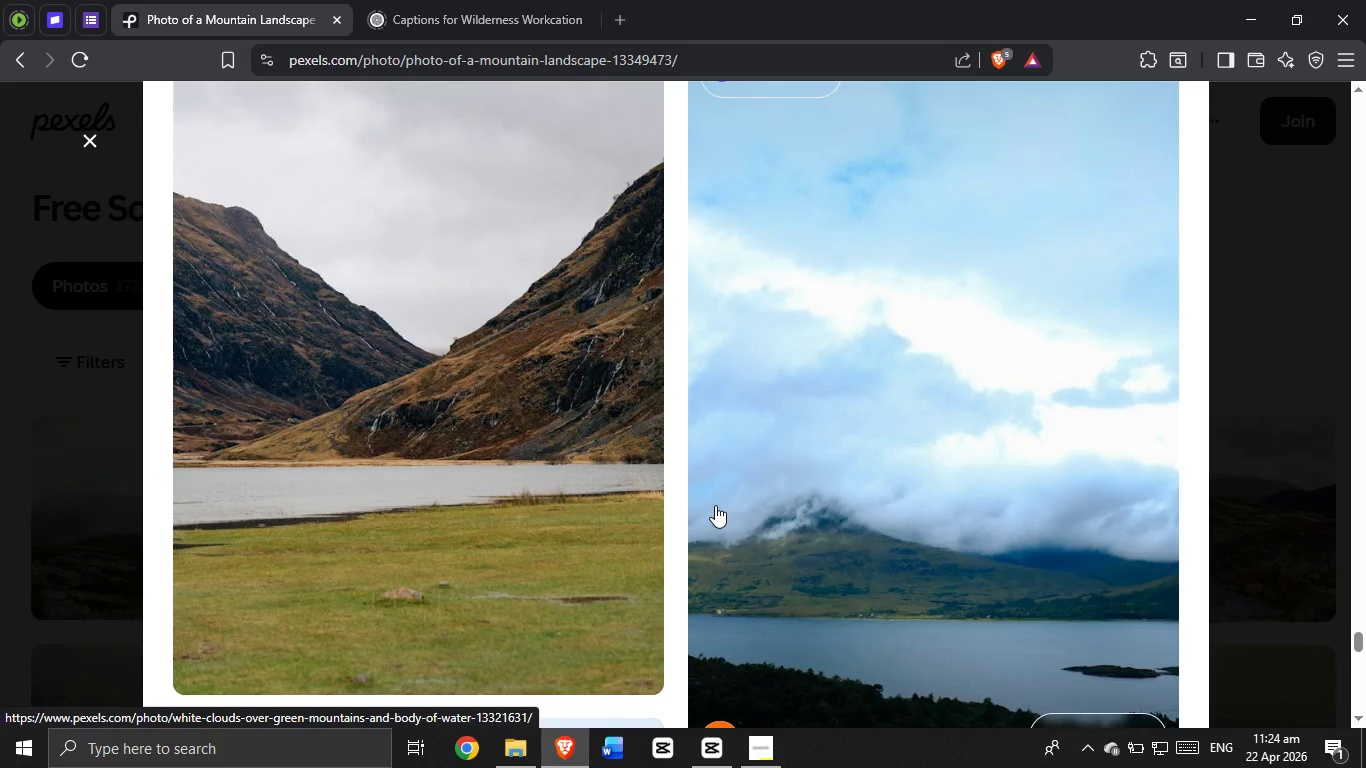 
scroll: coordinate [719, 500], scroll_direction: down, amount: 3.0
 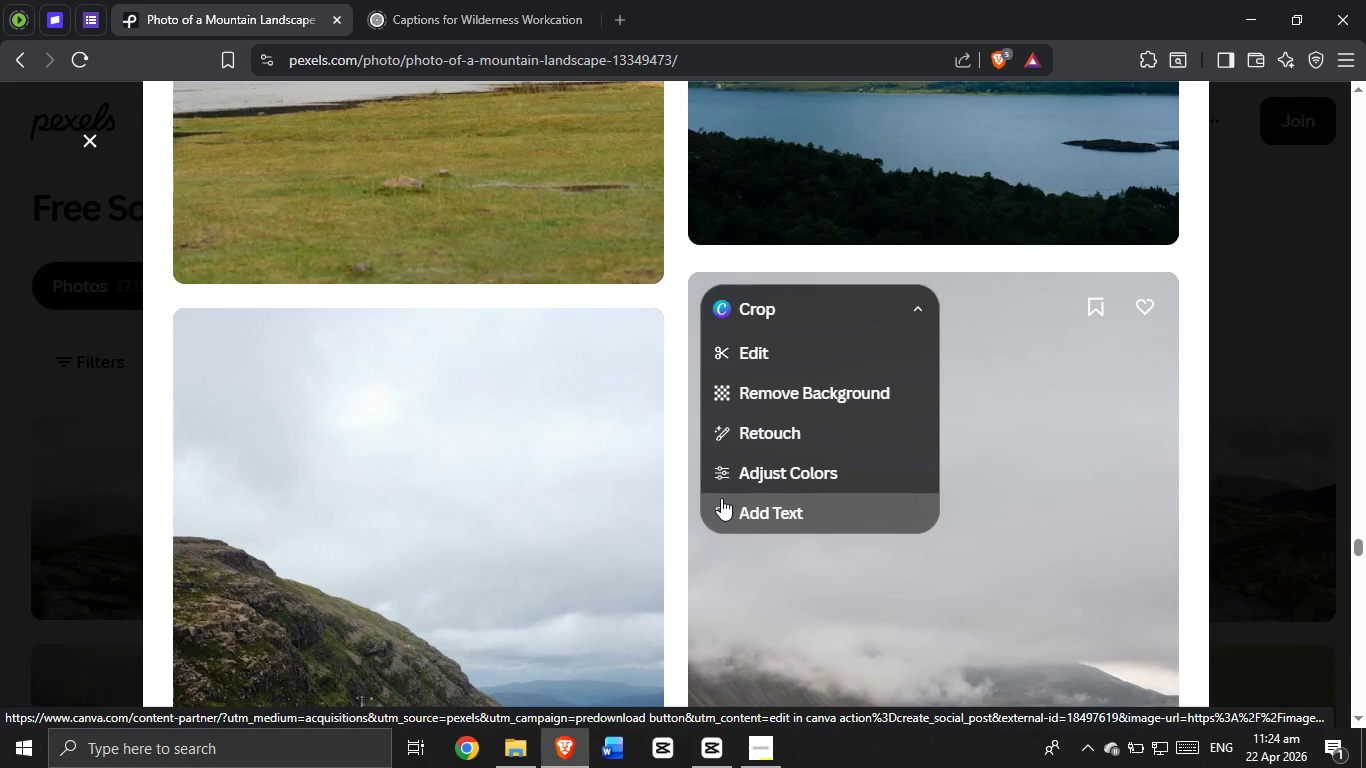 
wait(8.94)
 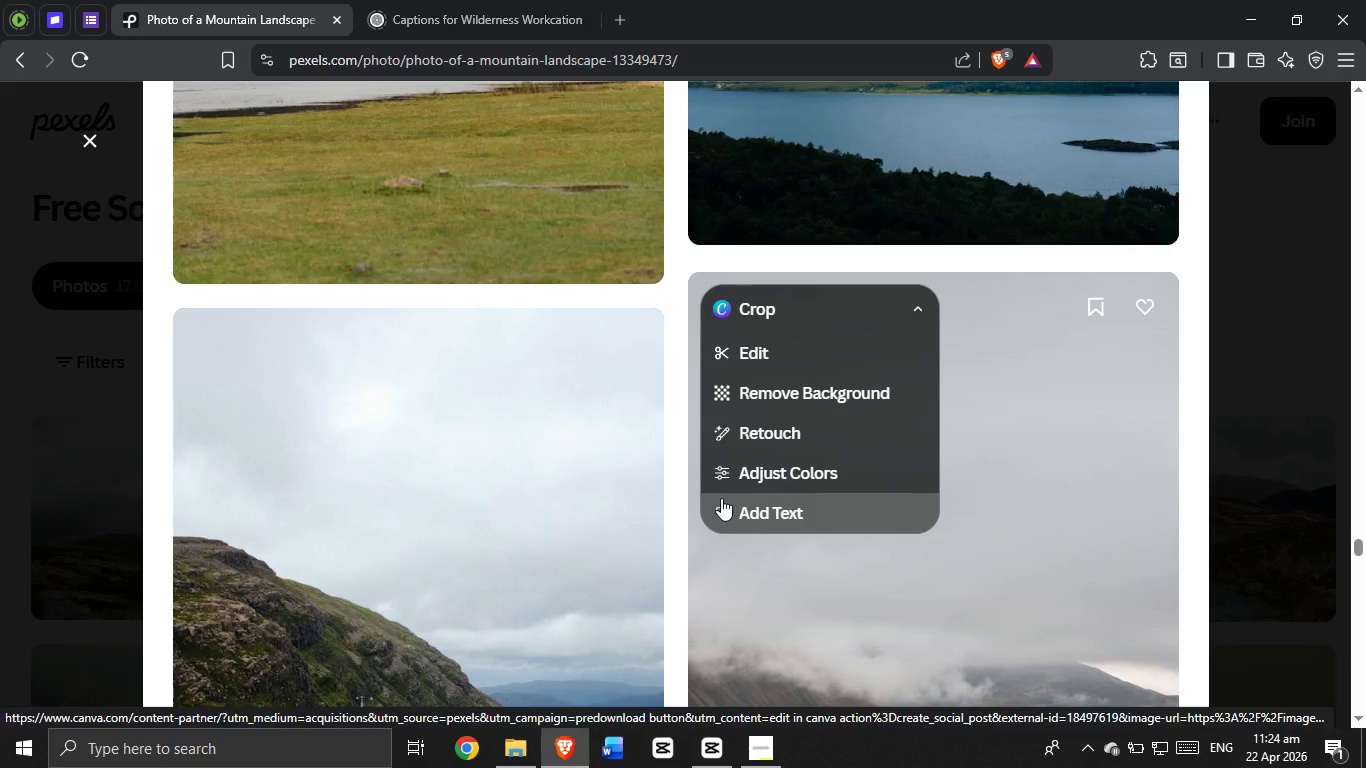 
scroll: coordinate [722, 499], scroll_direction: down, amount: 2.0
 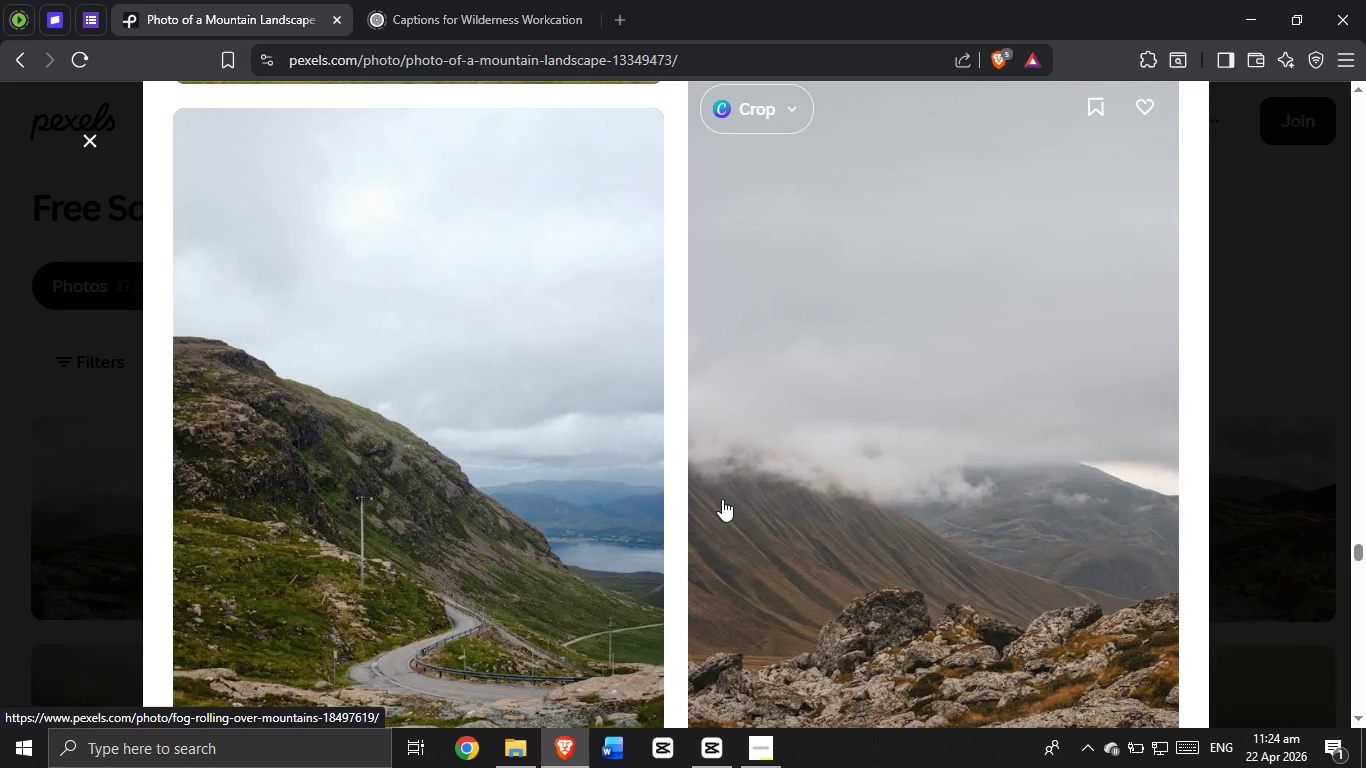 
wait(9.27)
 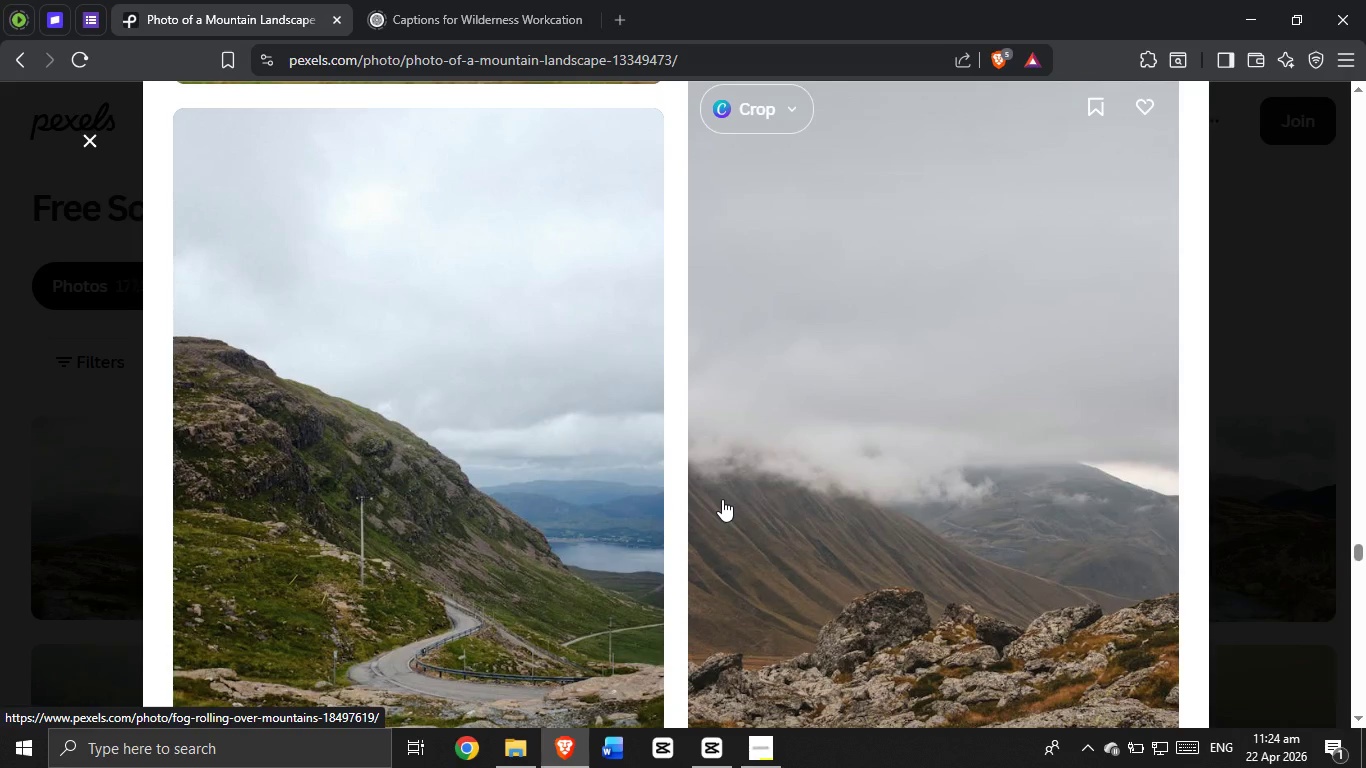 
scroll: coordinate [777, 463], scroll_direction: down, amount: 5.0
 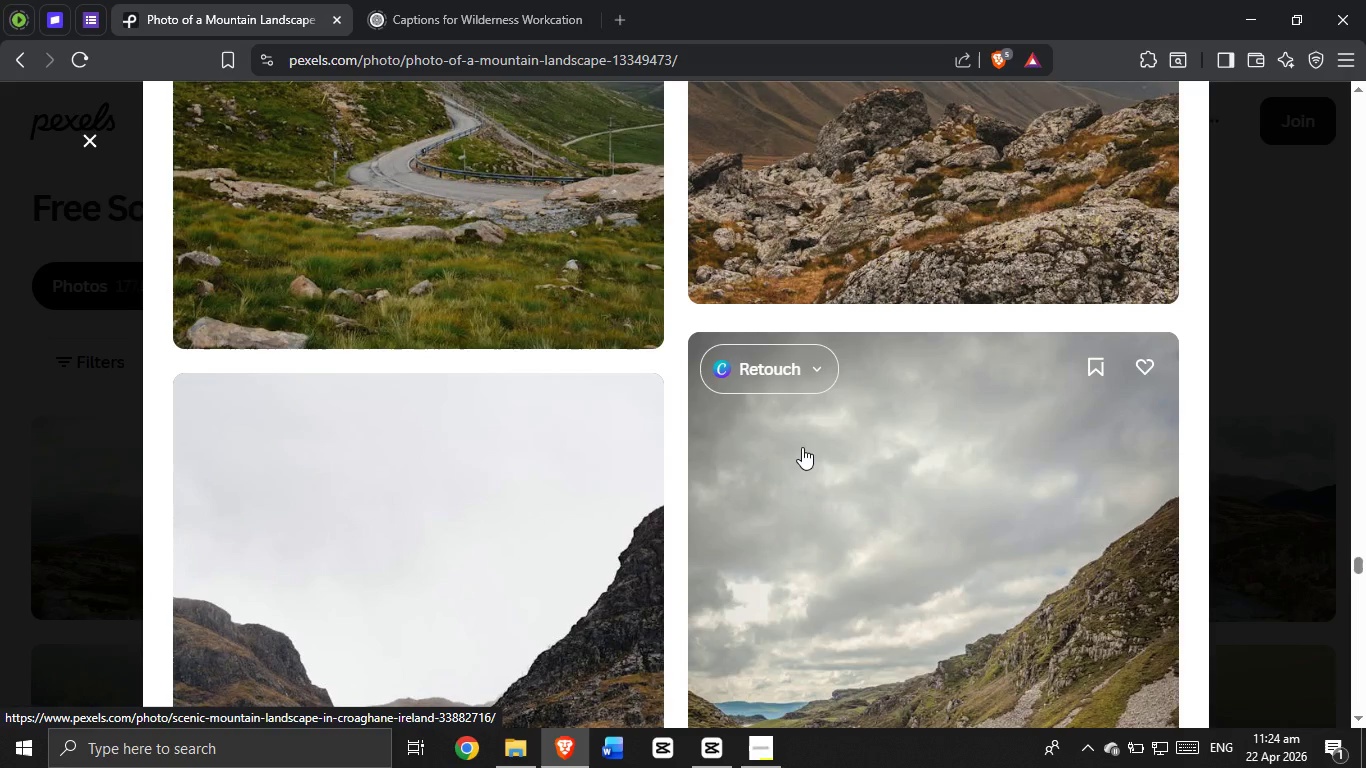 
wait(11.83)
 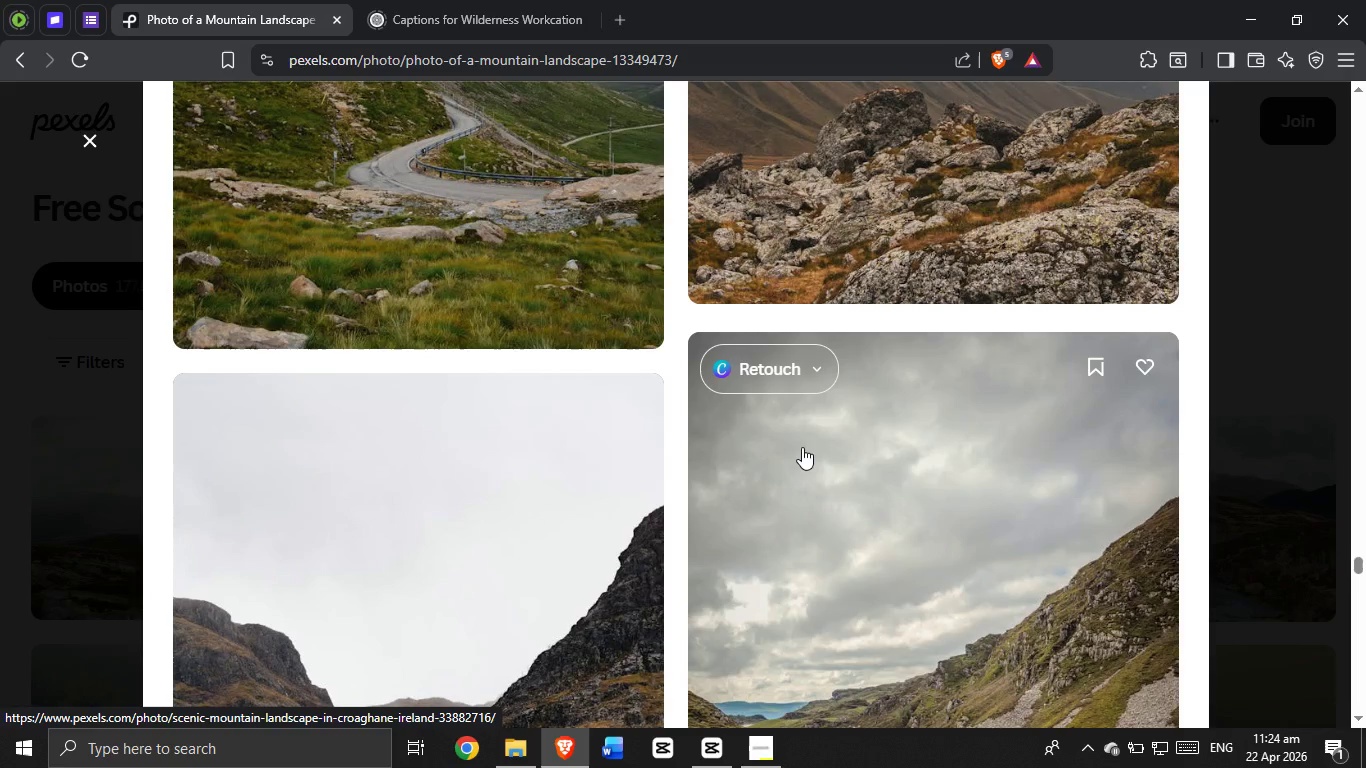 
scroll: coordinate [653, 513], scroll_direction: down, amount: 6.0
 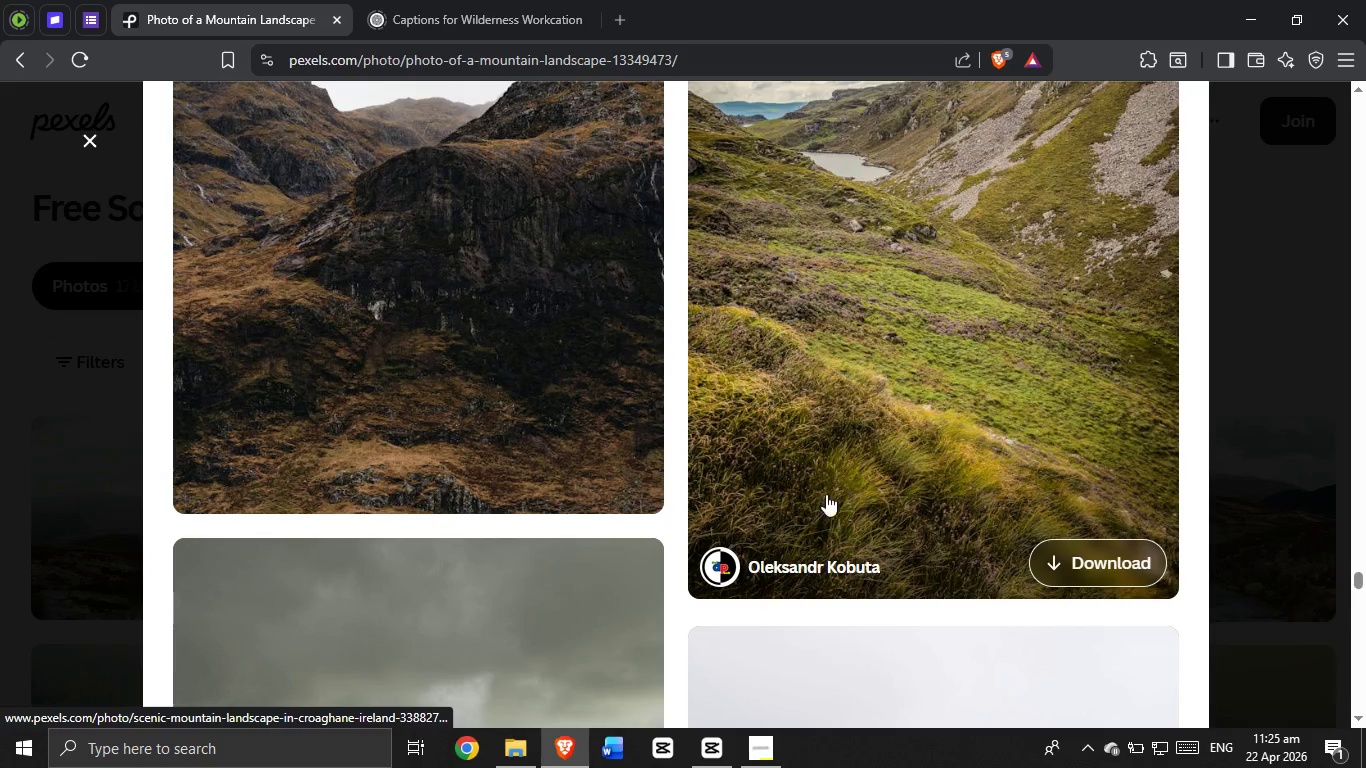 
mouse_move([639, 530])
 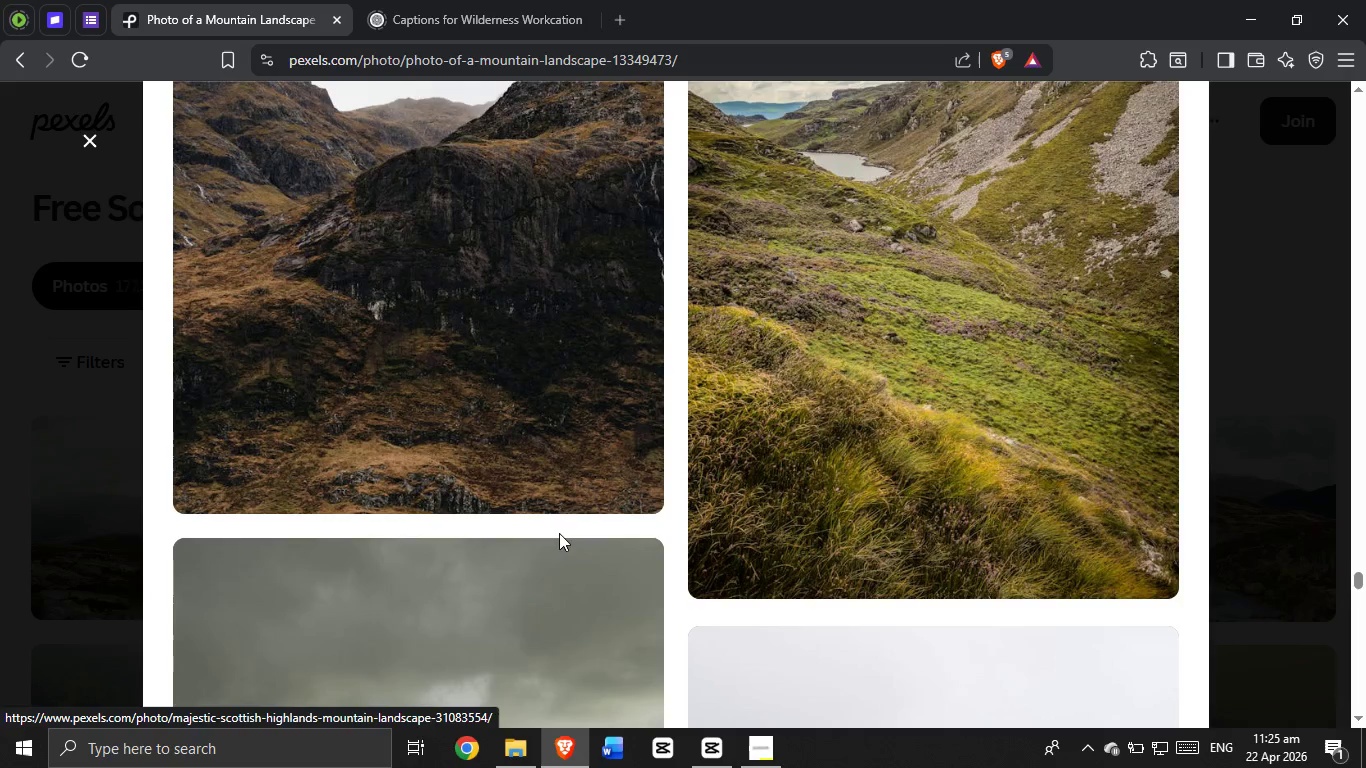 
scroll: coordinate [653, 308], scroll_direction: down, amount: 2.0
 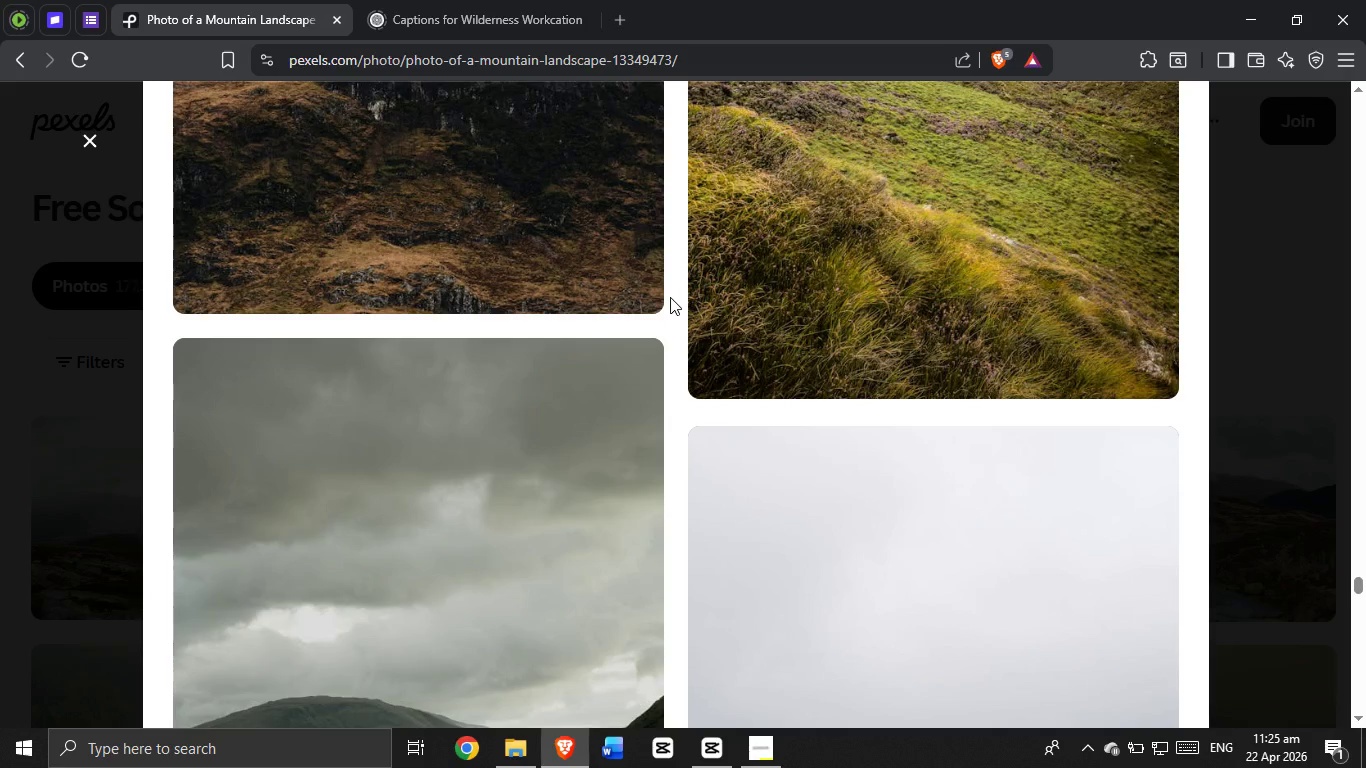 
wait(7.19)
 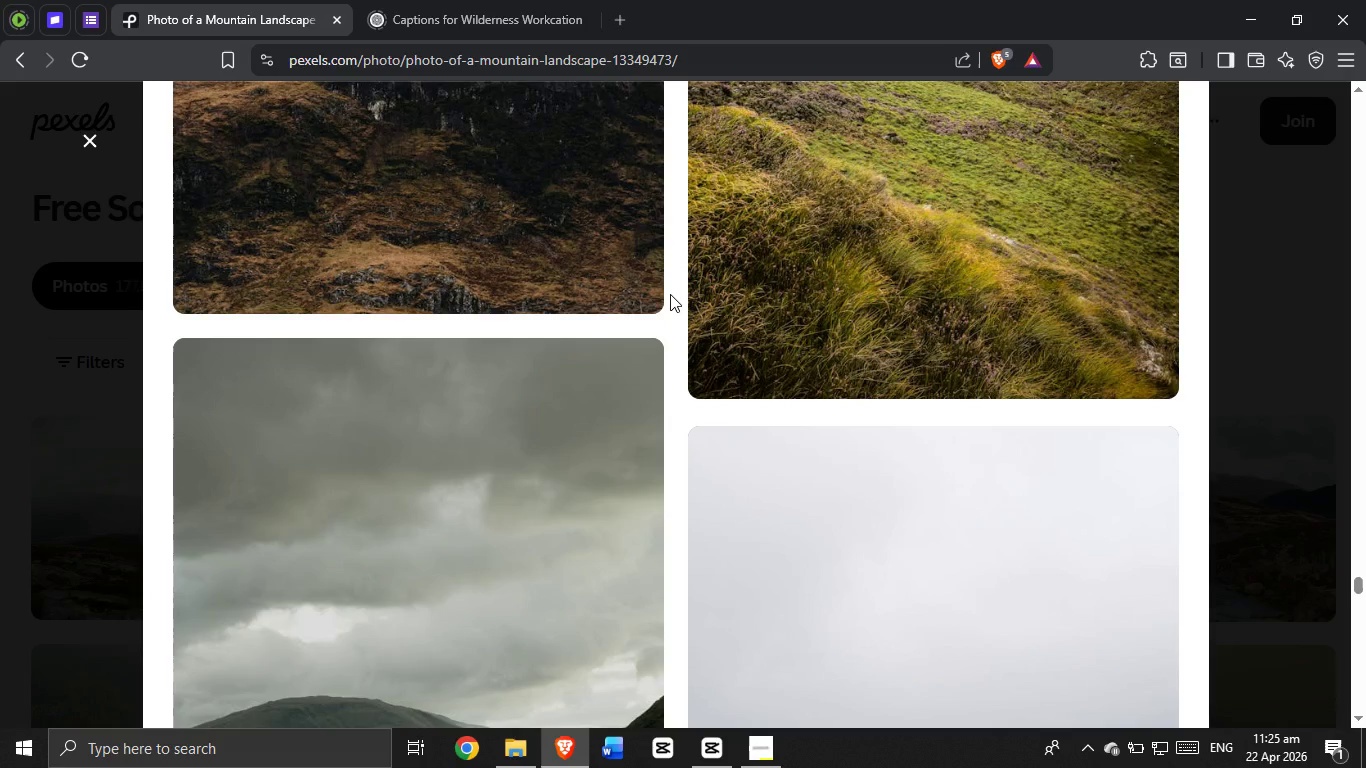 
scroll: coordinate [640, 333], scroll_direction: down, amount: 6.0
 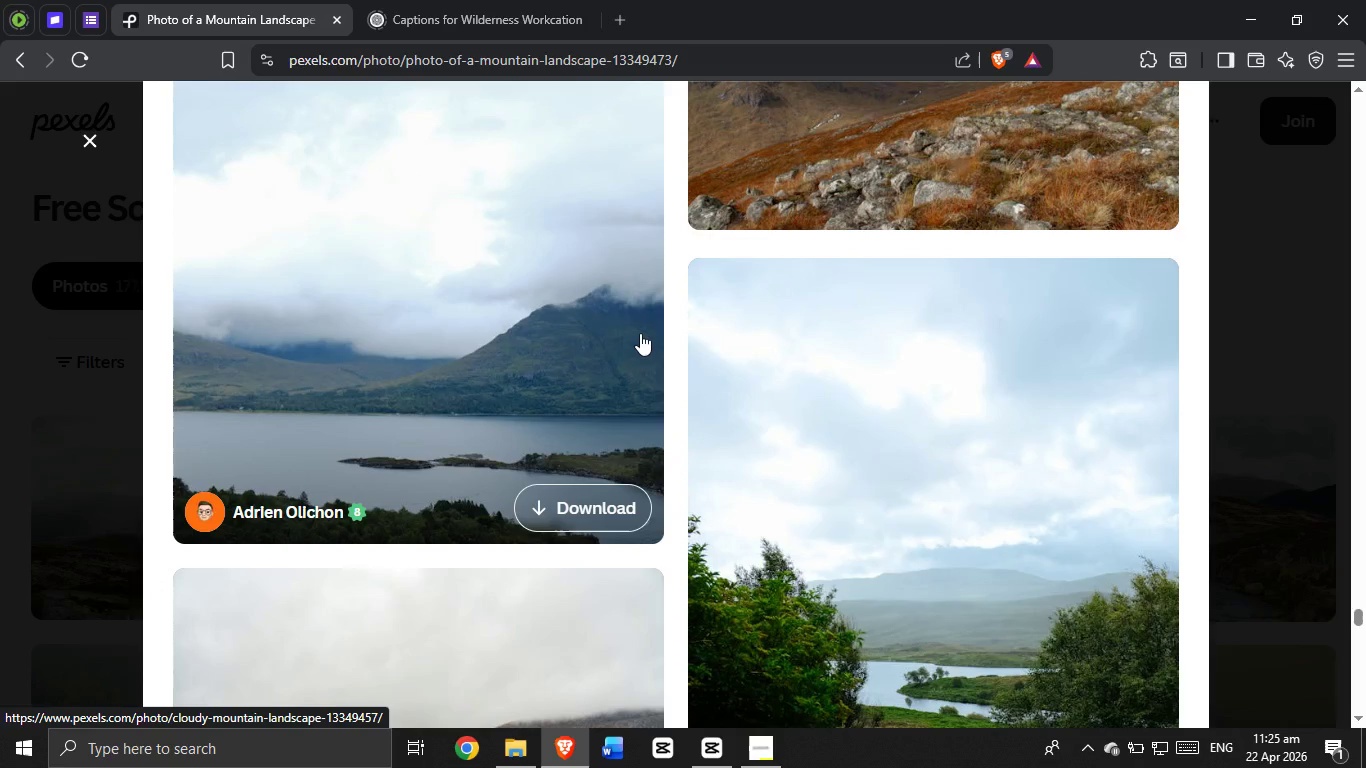 
wait(6.3)
 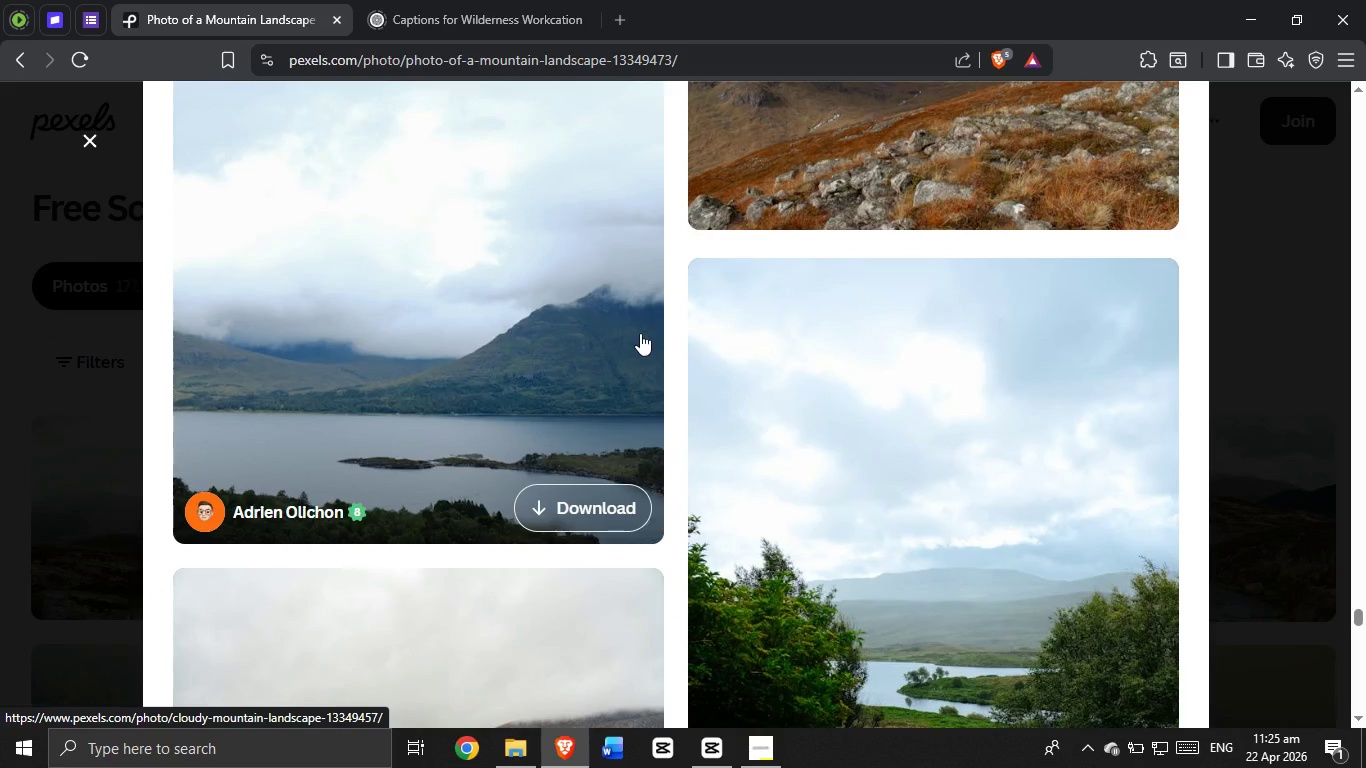 
scroll: coordinate [640, 341], scroll_direction: down, amount: 9.0
 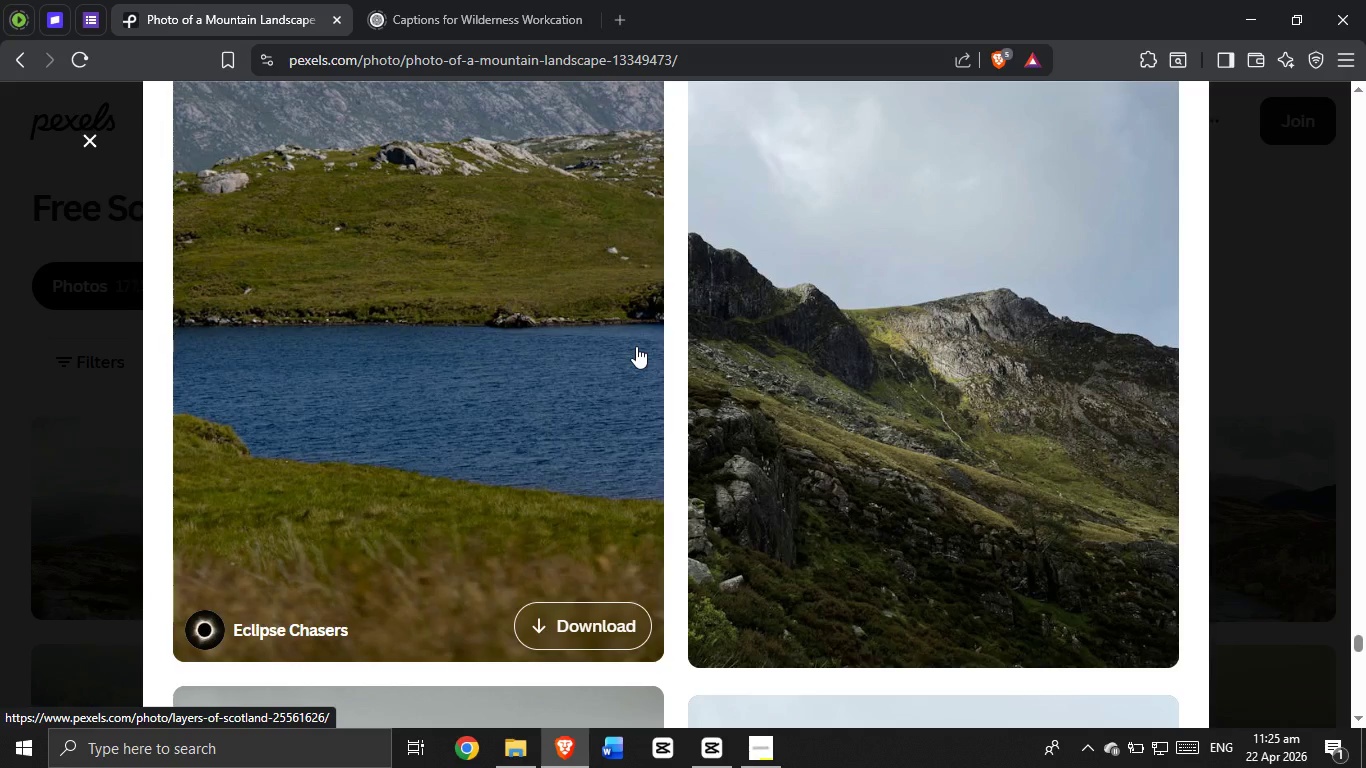 
scroll: coordinate [665, 341], scroll_direction: down, amount: 6.0